 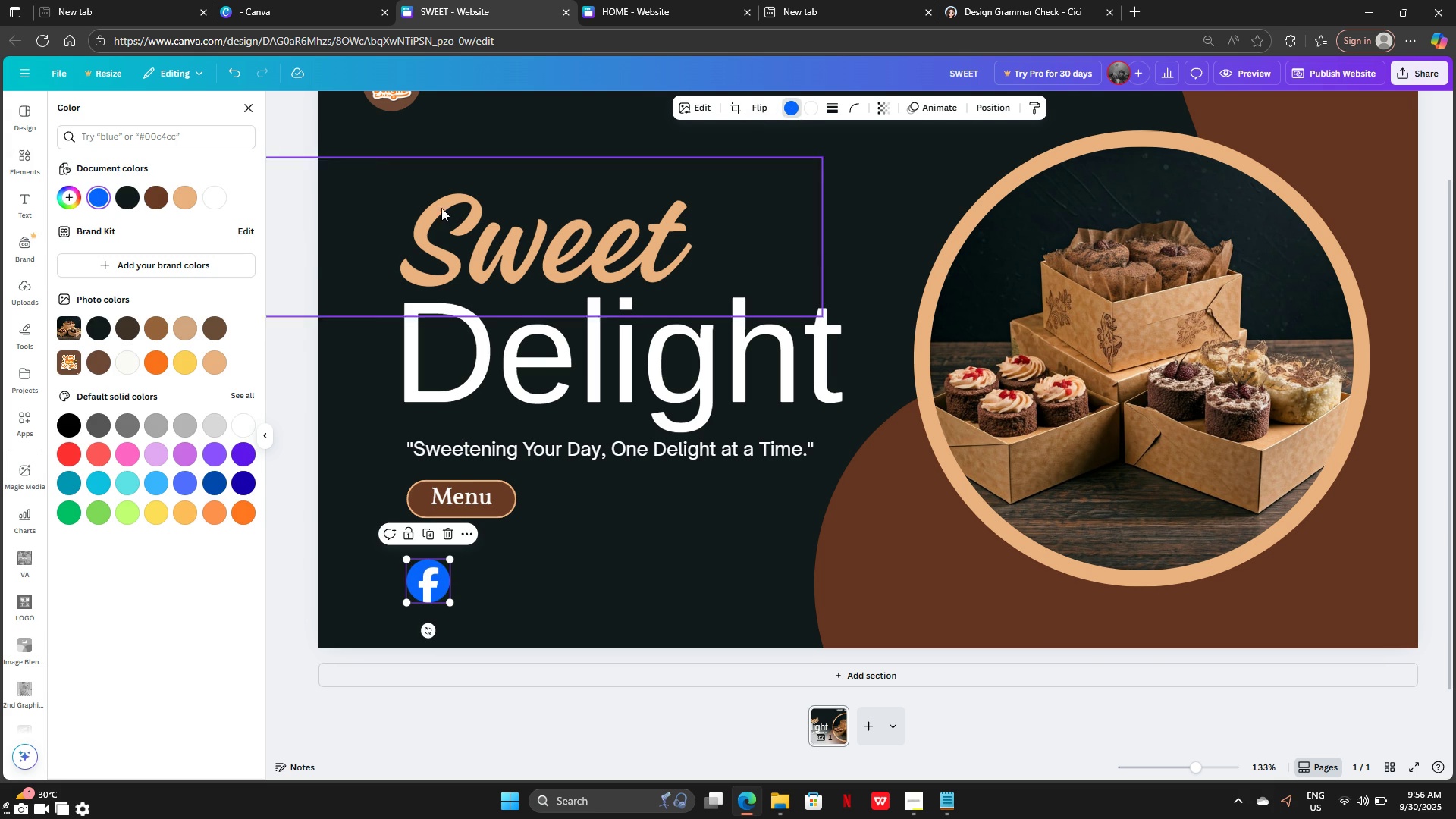 
left_click([164, 190])
 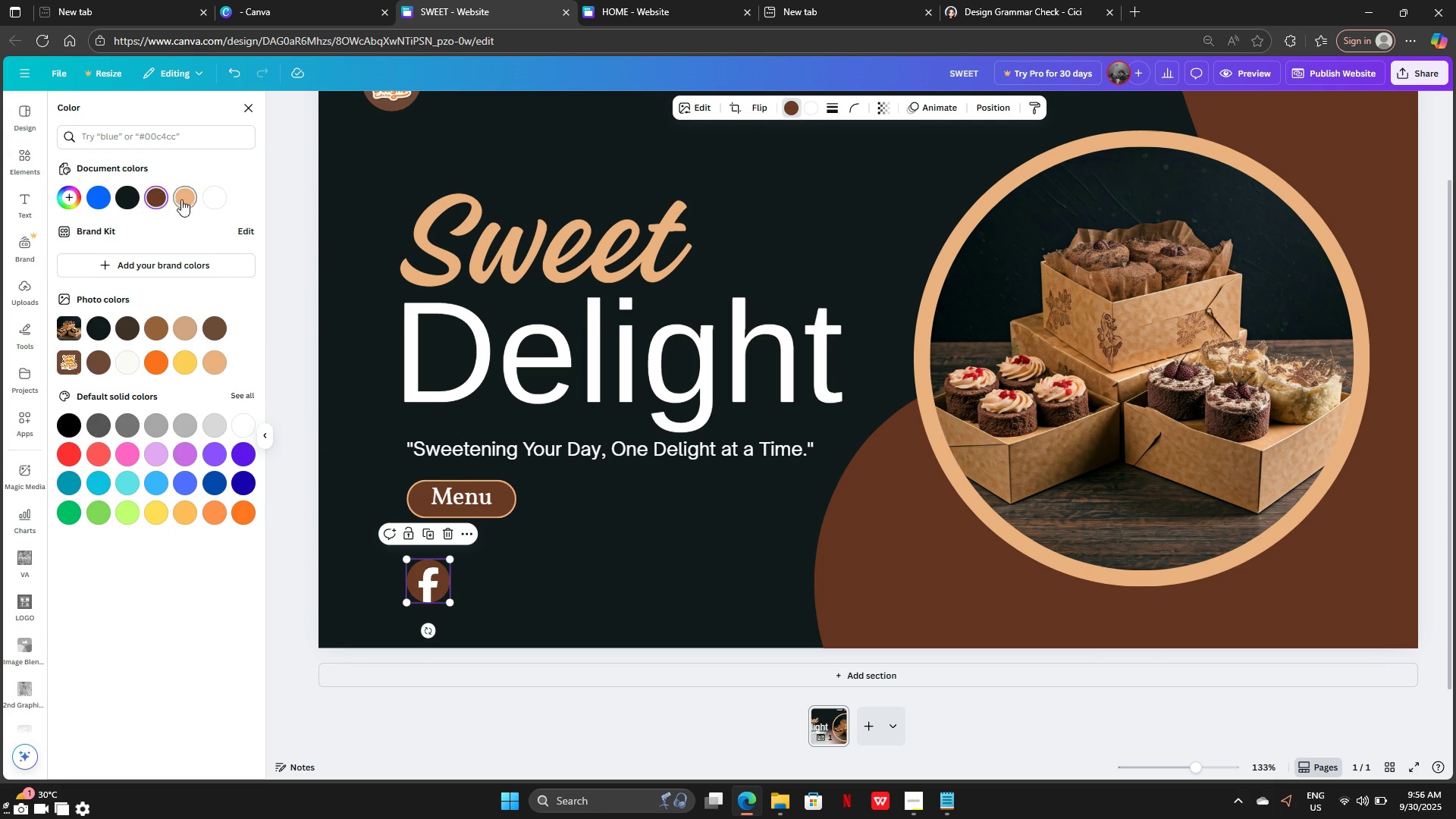 
left_click([184, 198])
 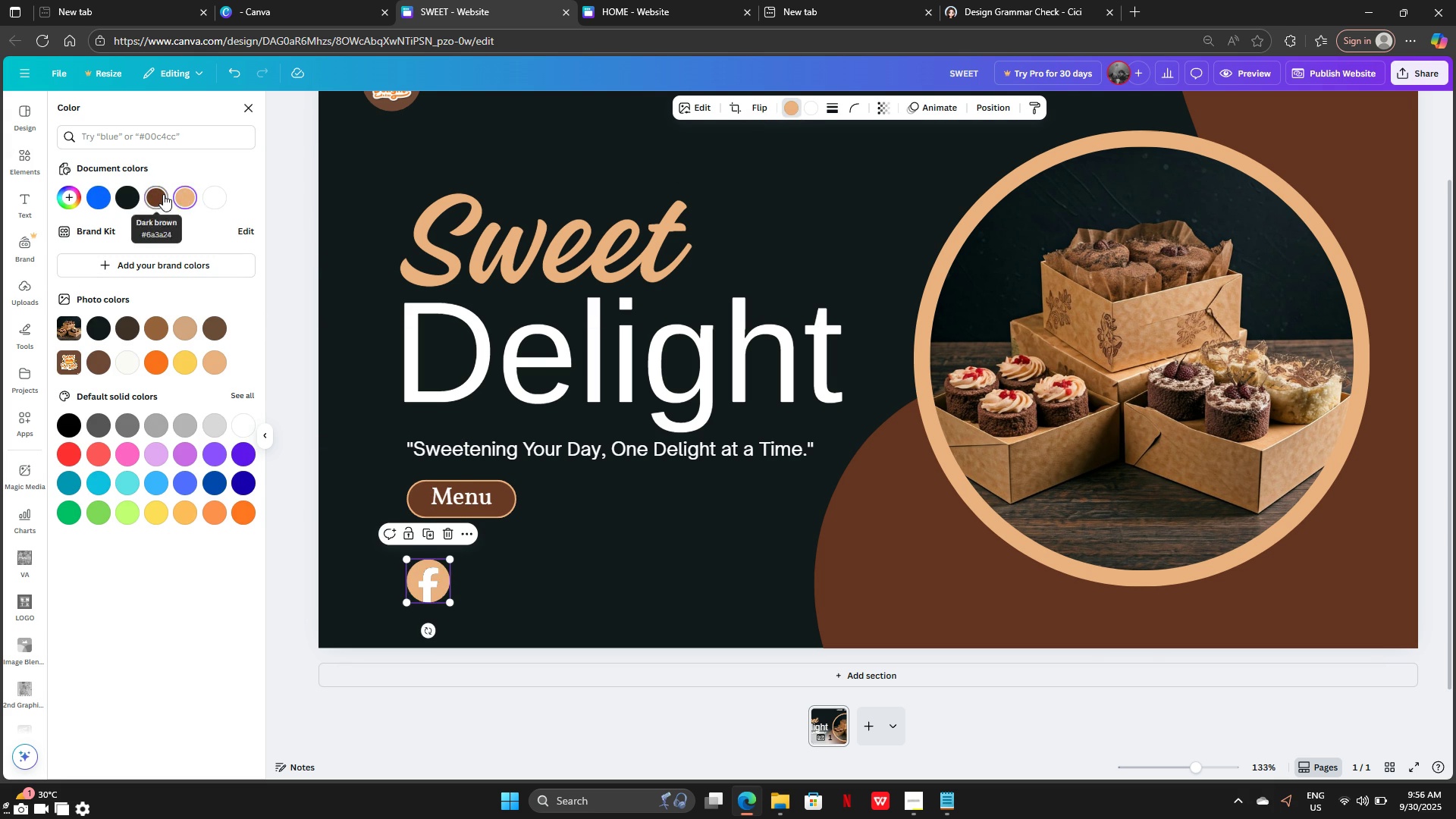 
left_click([163, 194])
 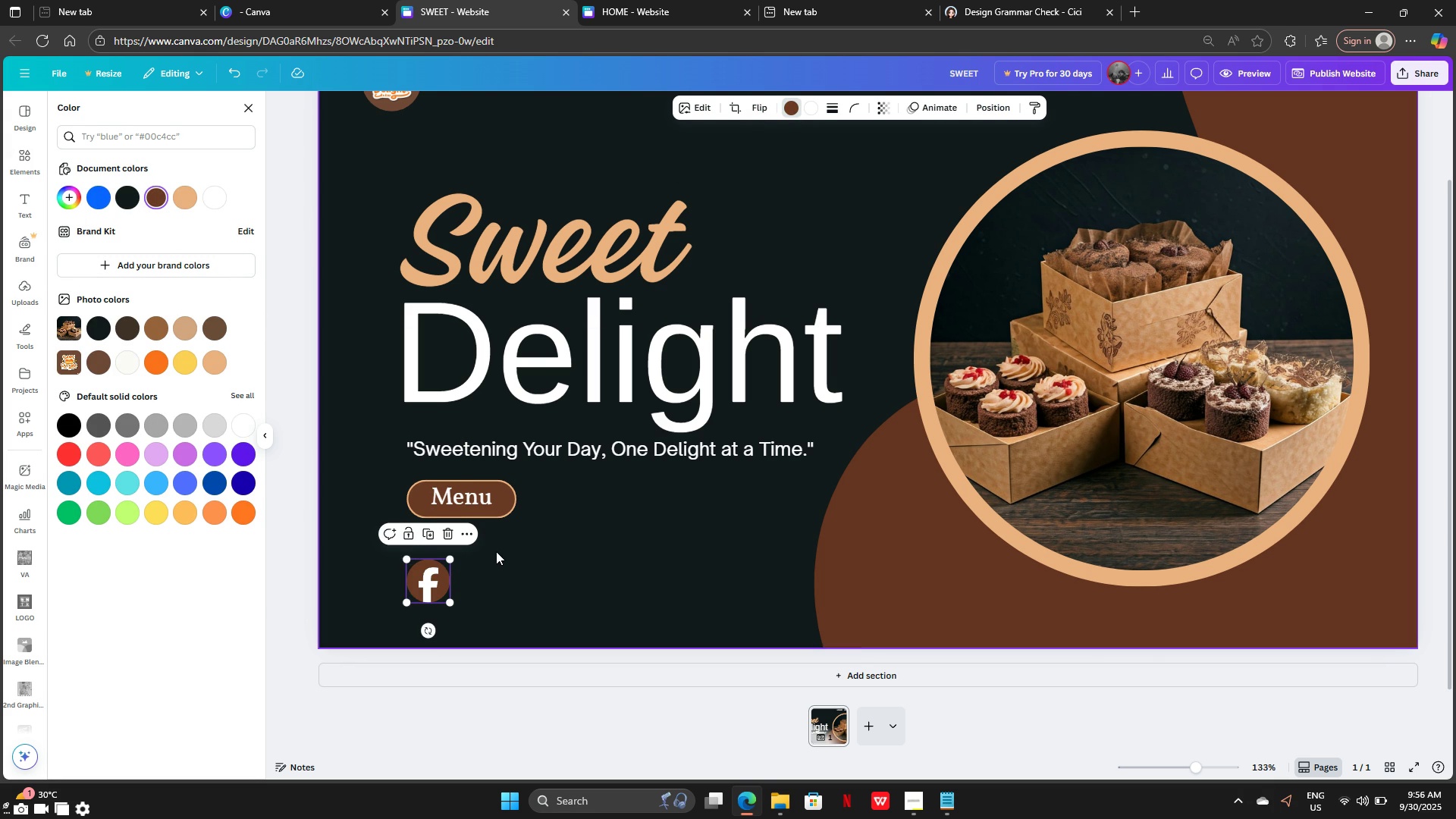 
left_click([498, 570])